 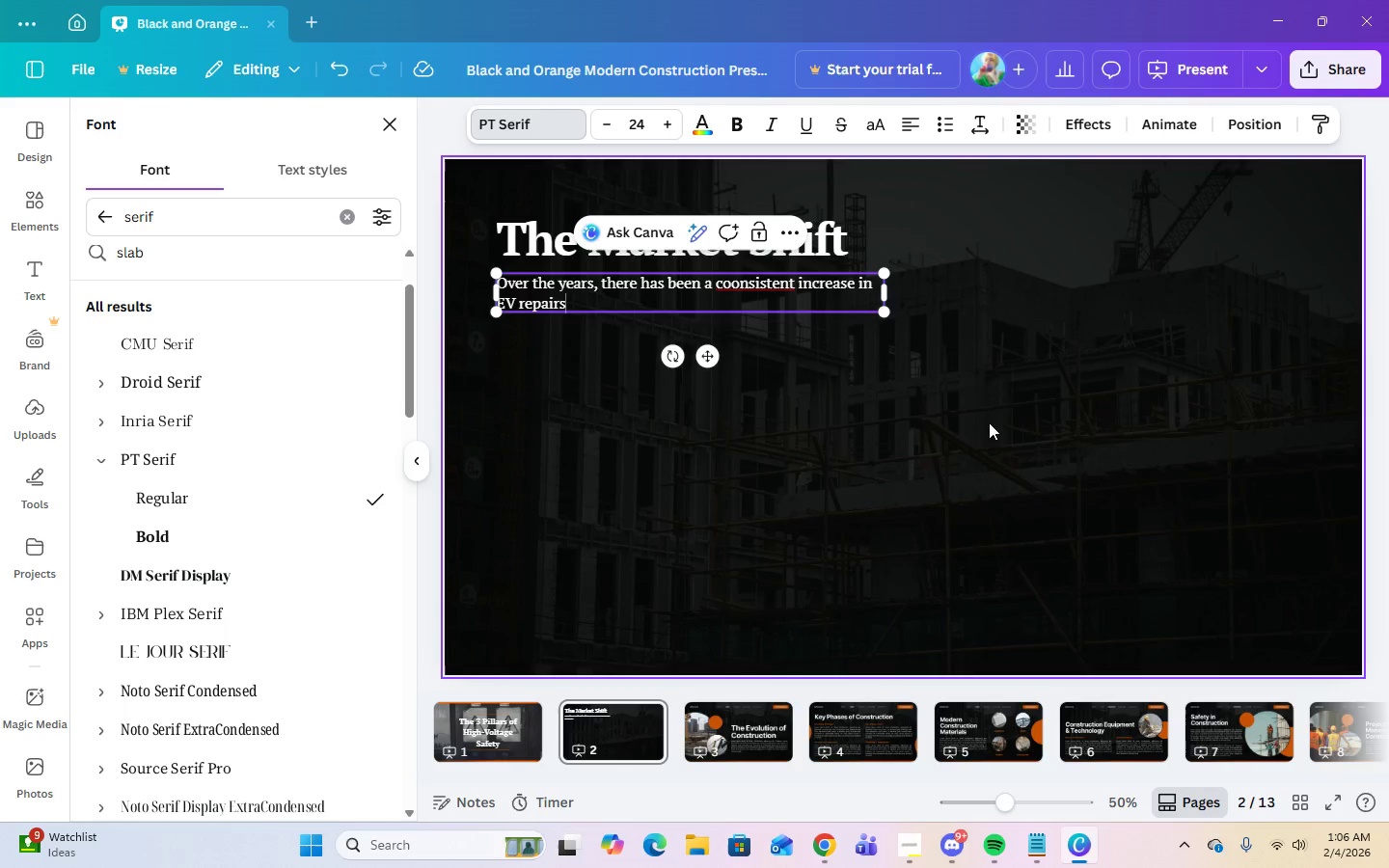 
left_click([884, 291])
 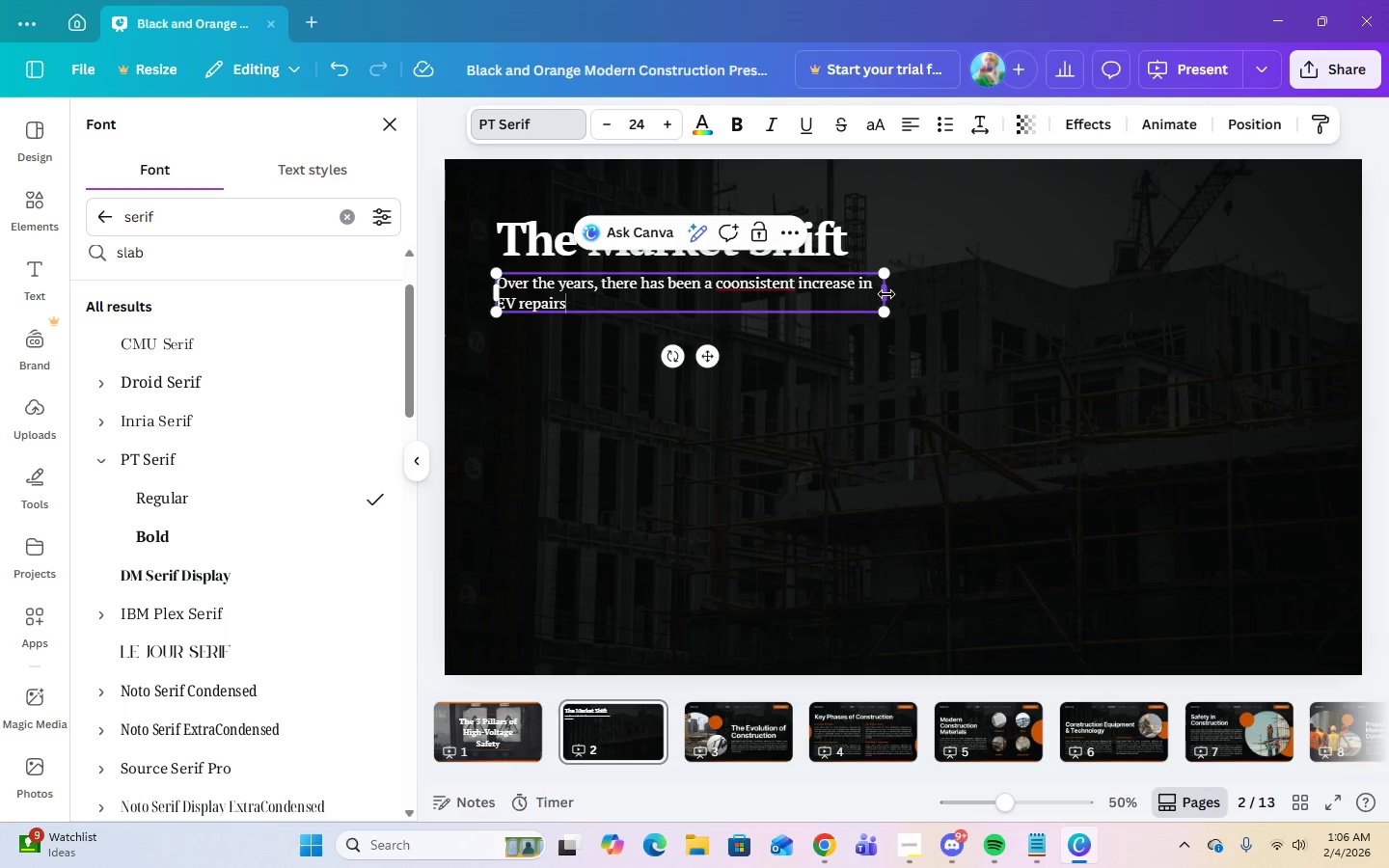 
left_click_drag(start_coordinate=[886, 294], to_coordinate=[913, 293])
 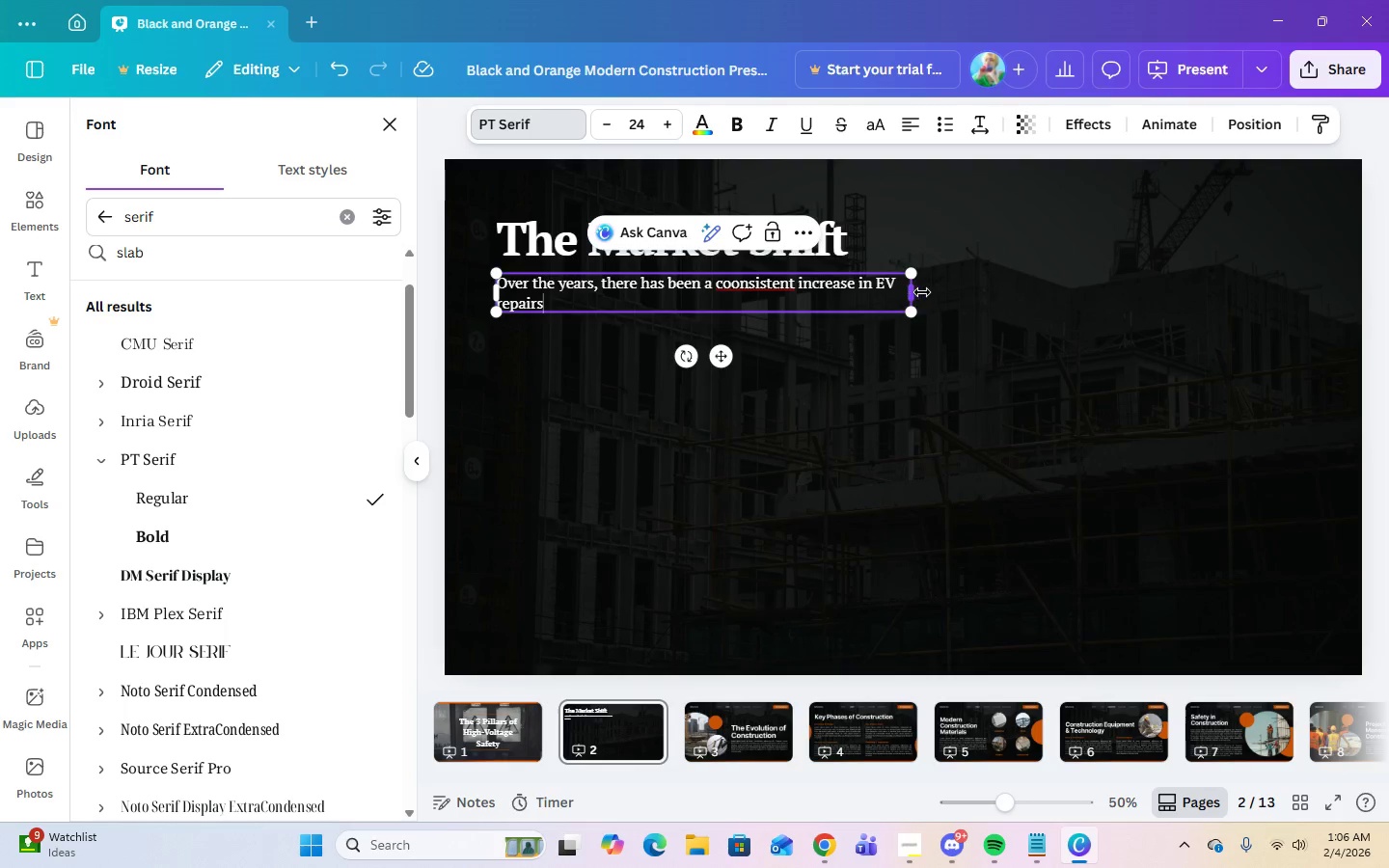 
left_click_drag(start_coordinate=[922, 292], to_coordinate=[1005, 292])
 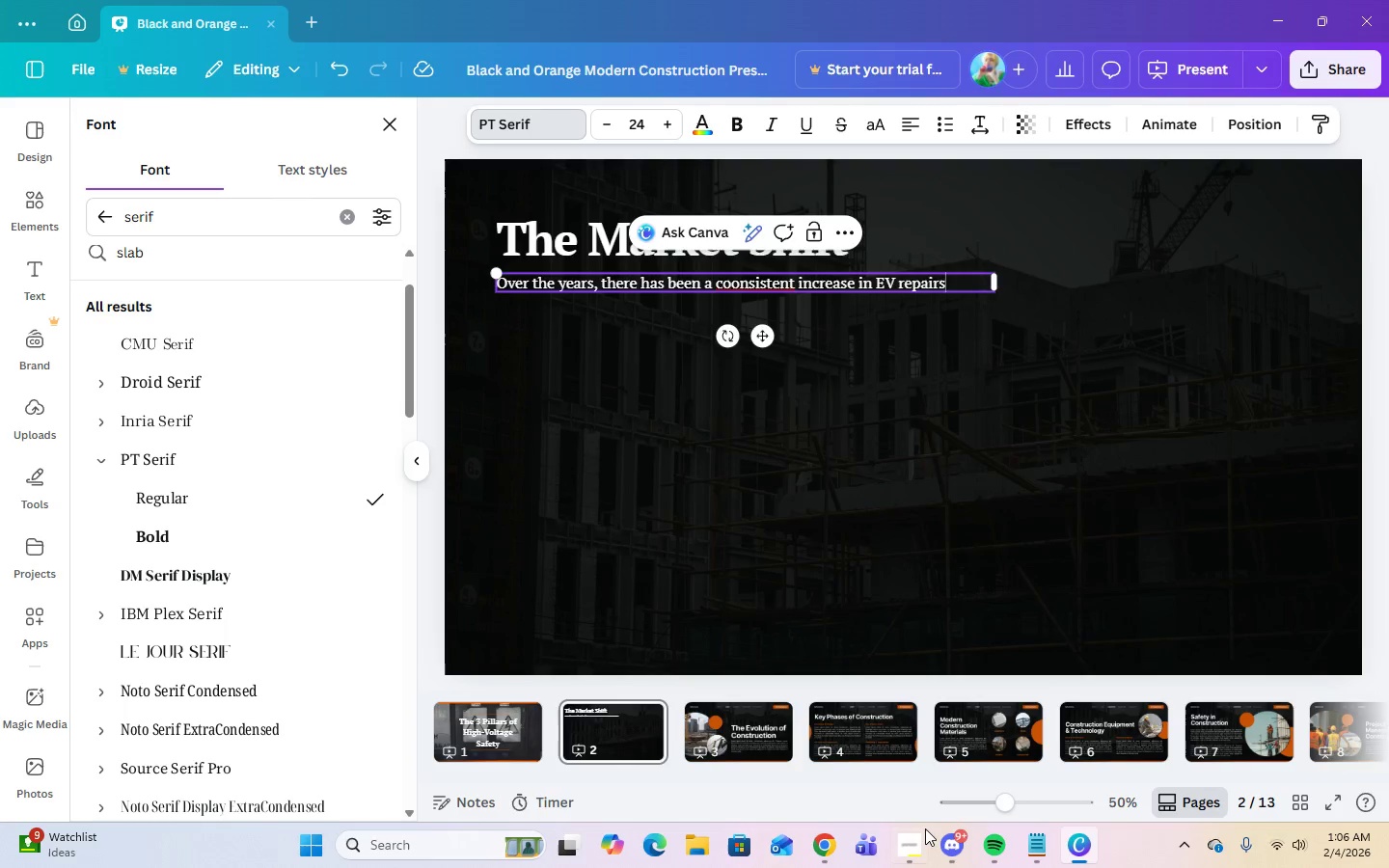 
left_click([927, 836])